 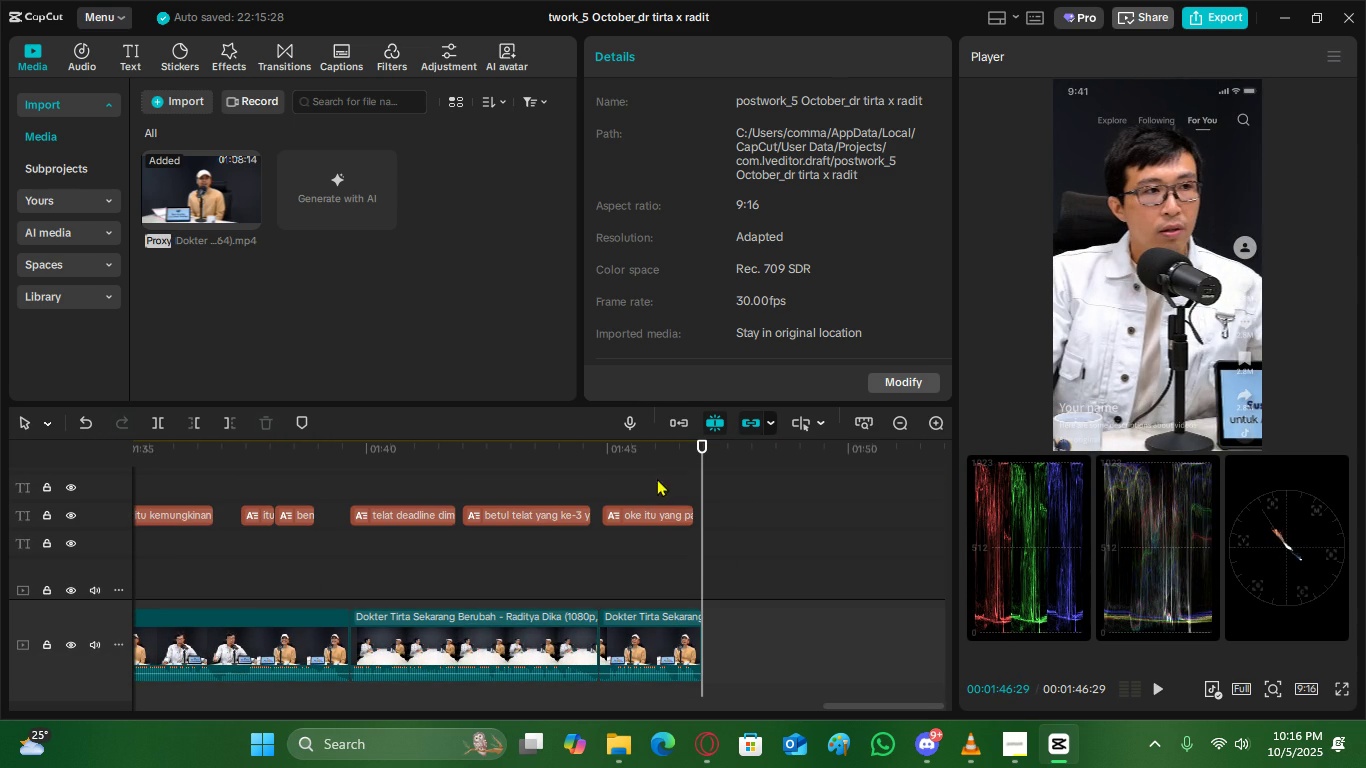 
left_click([658, 477])
 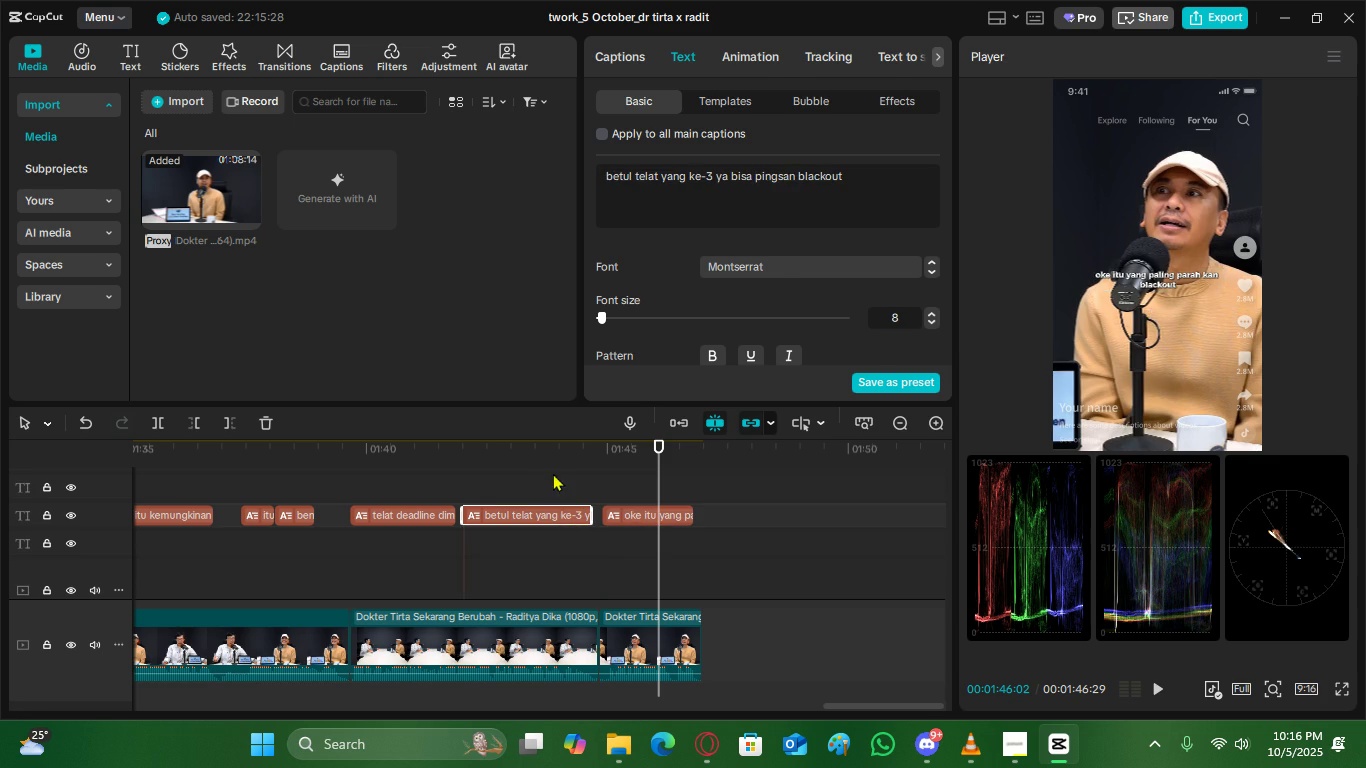 
left_click([555, 509])
 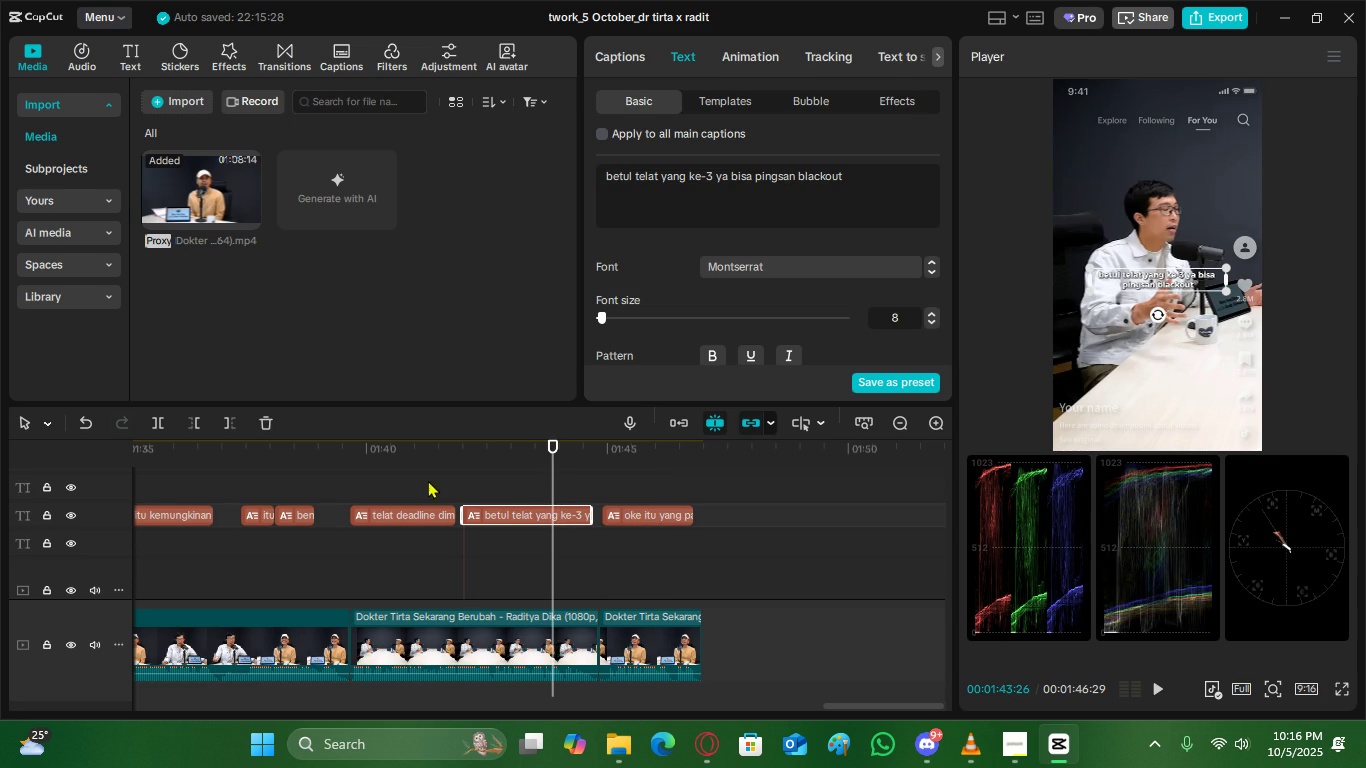 
left_click([433, 507])
 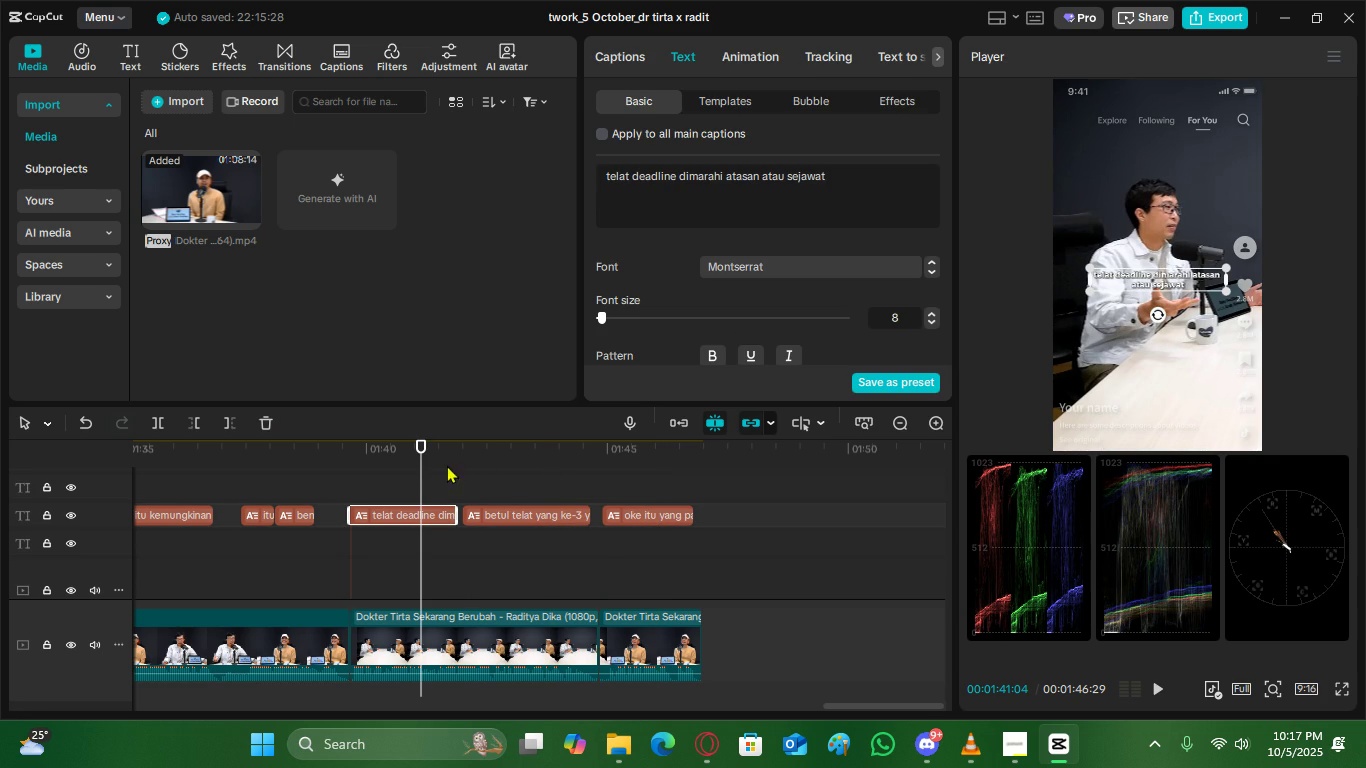 
left_click([344, 448])
 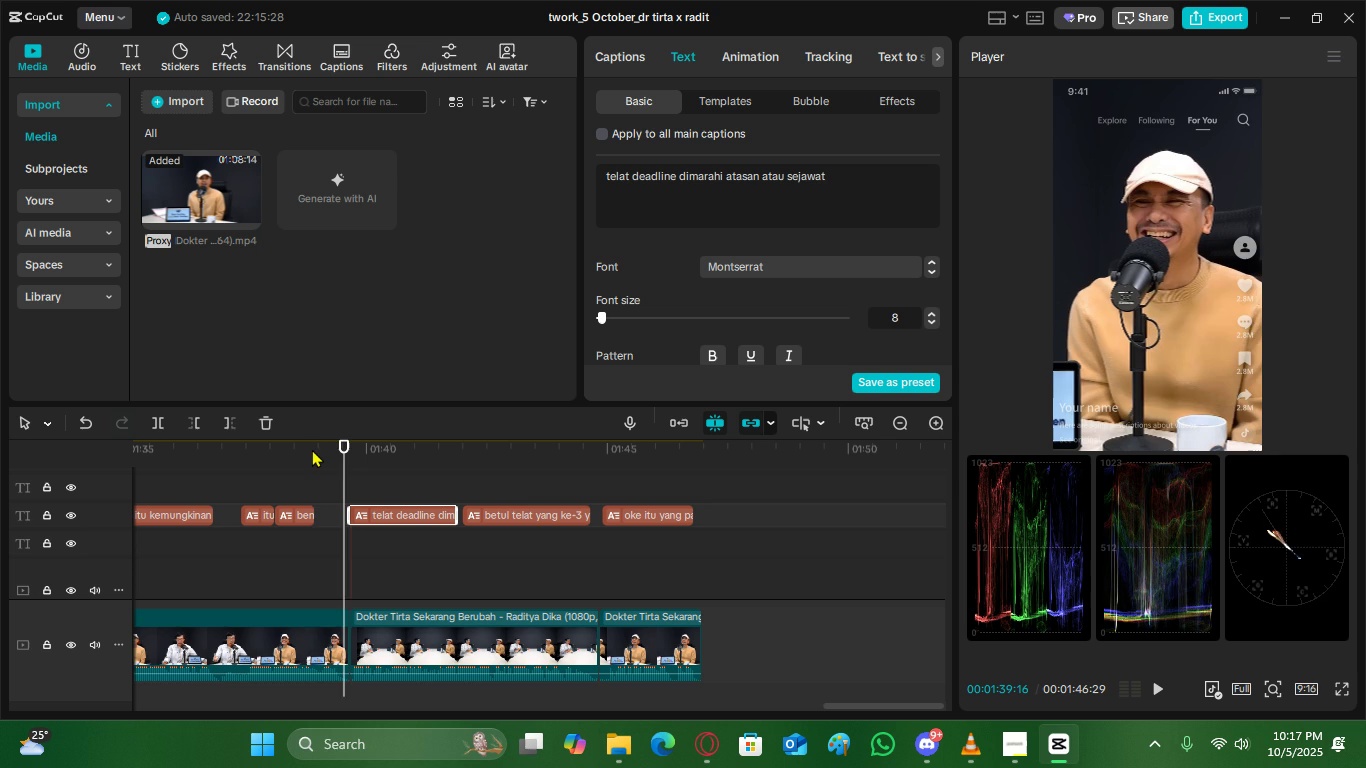 
left_click([312, 449])